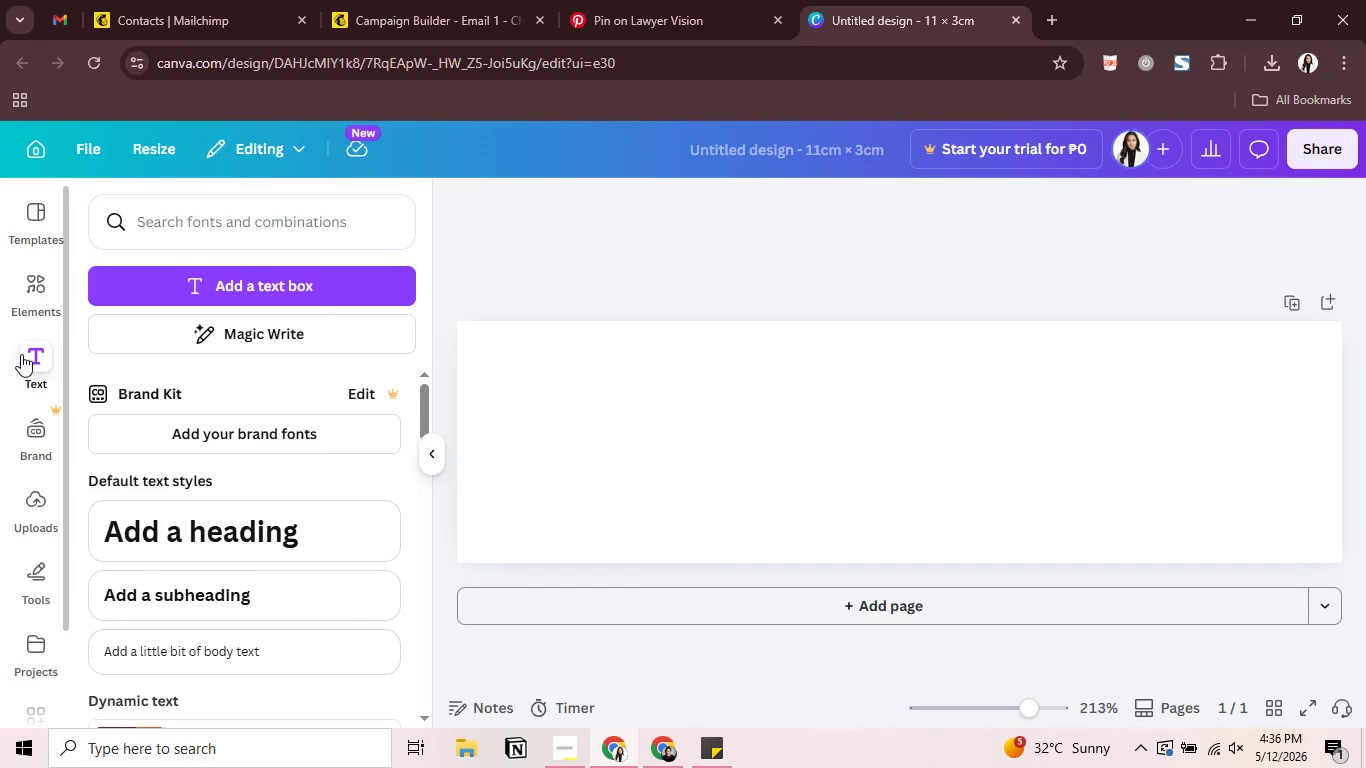 
wait(53.19)
 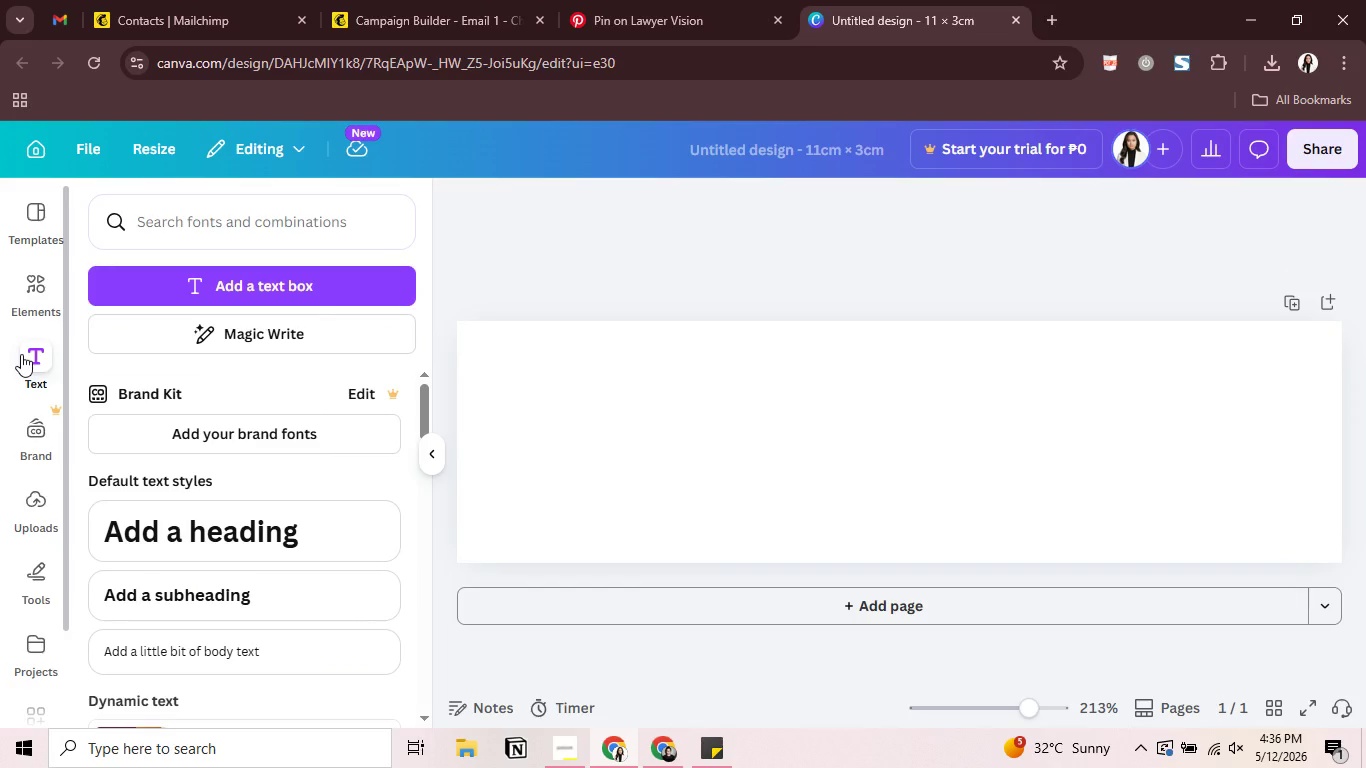 
left_click([247, 521])
 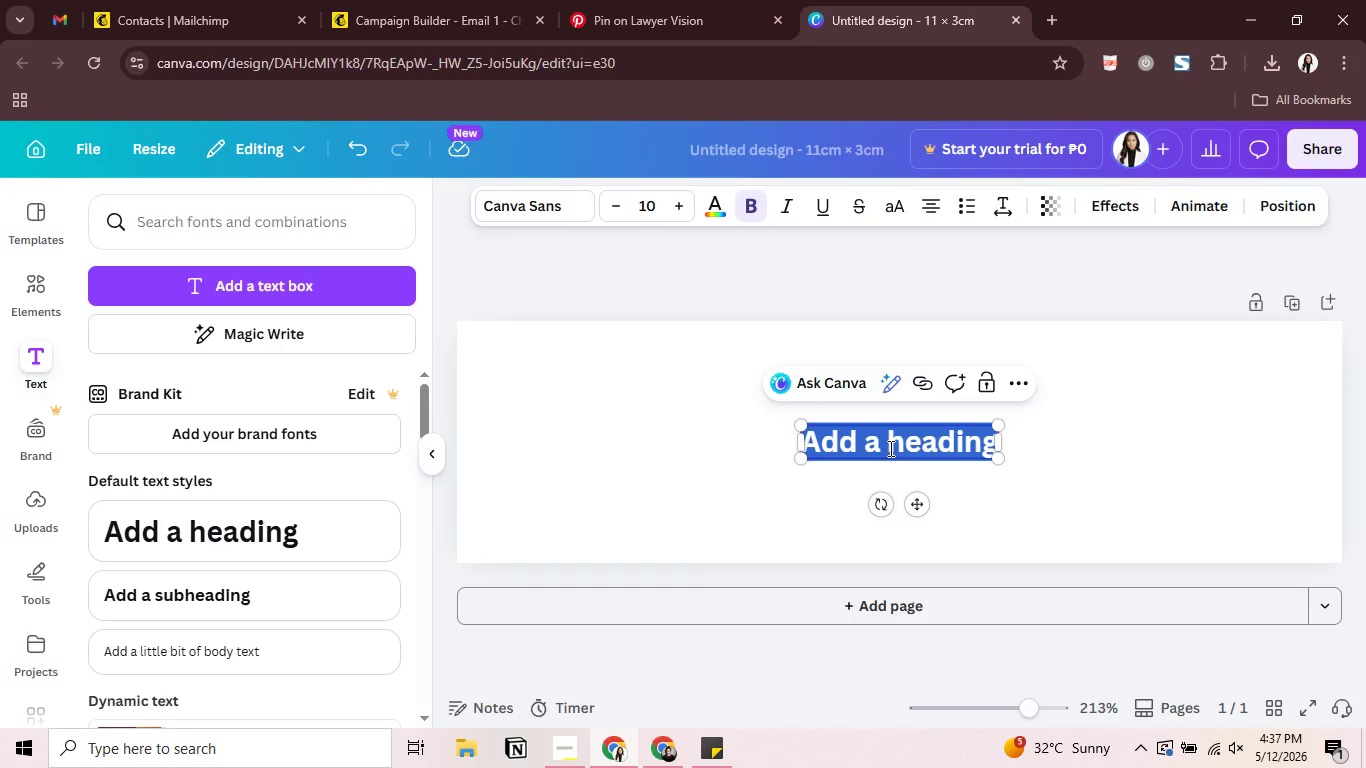 
key(Control+V)
 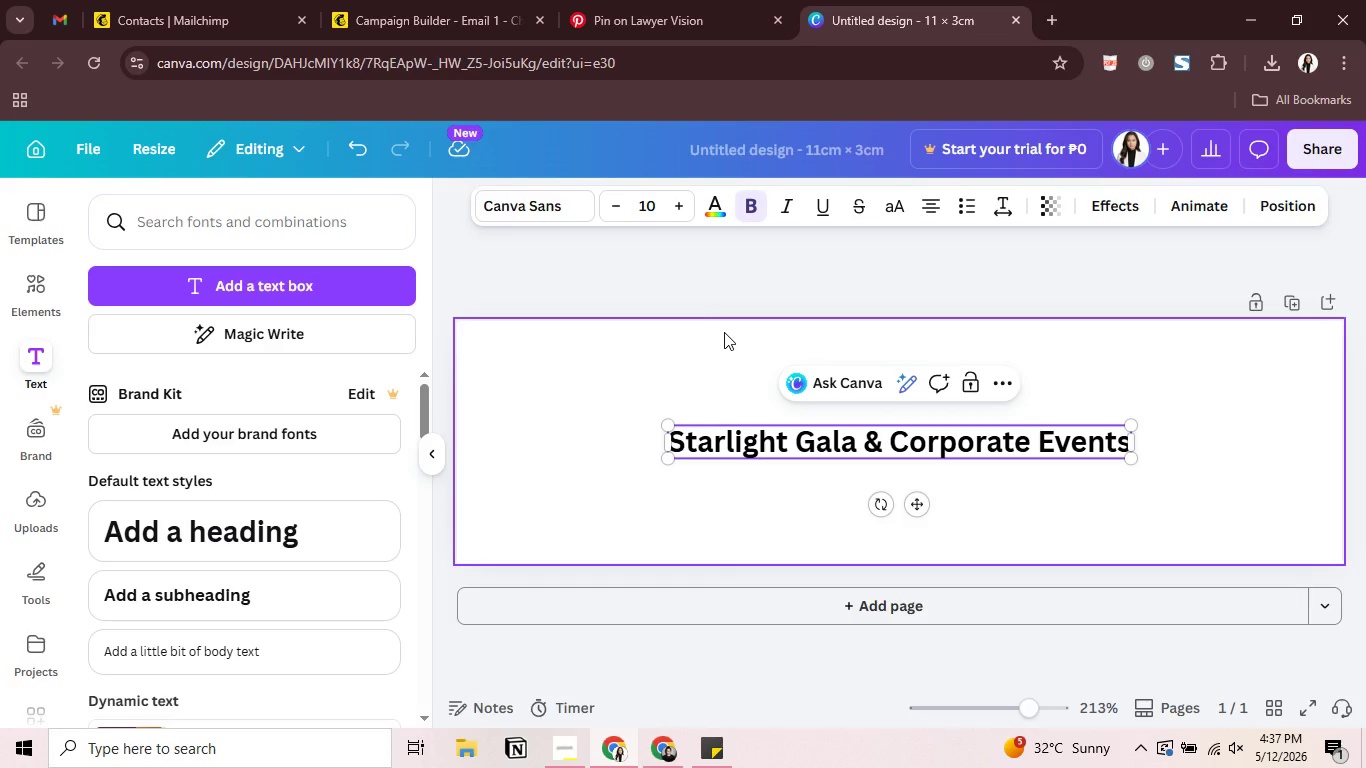 
left_click([724, 332])
 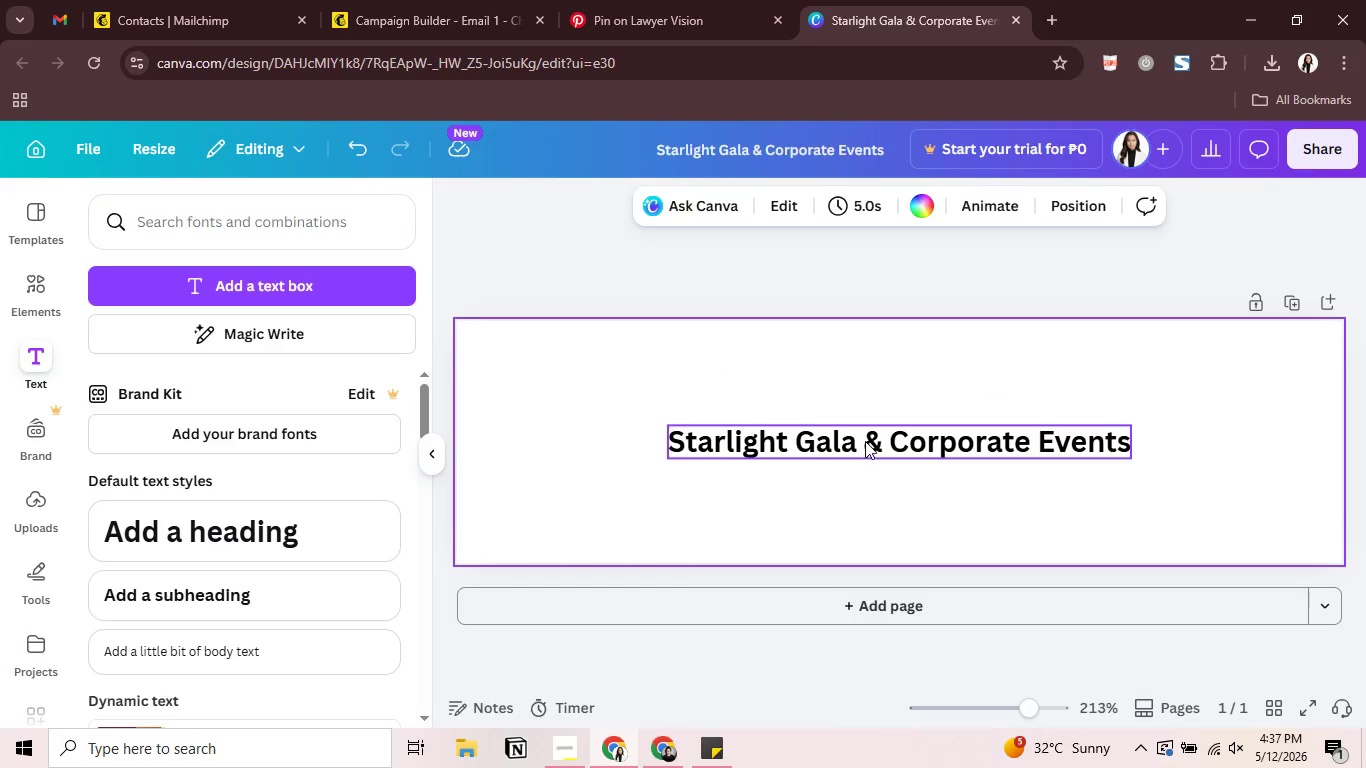 
left_click([855, 444])
 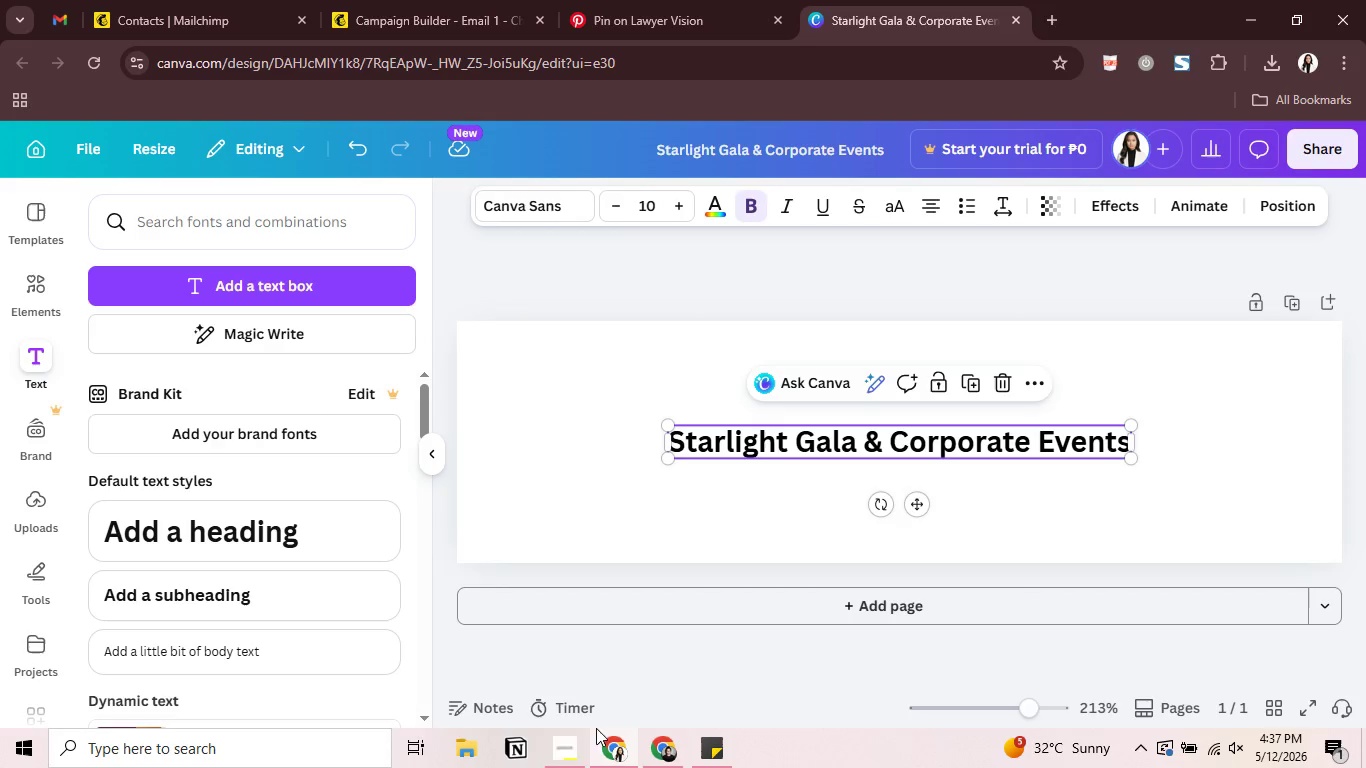 
left_click([573, 746])